 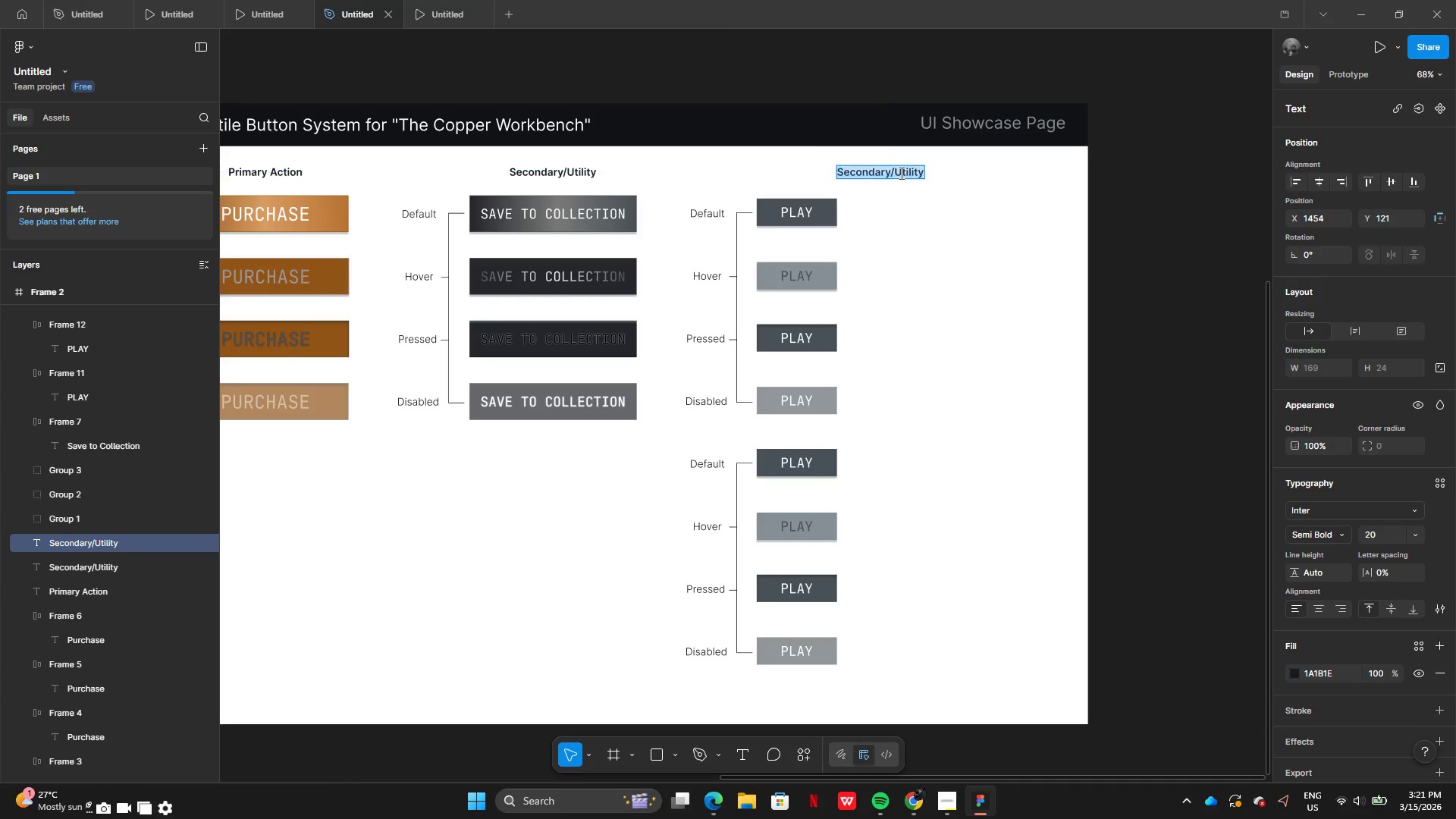 
key(Control+V)
 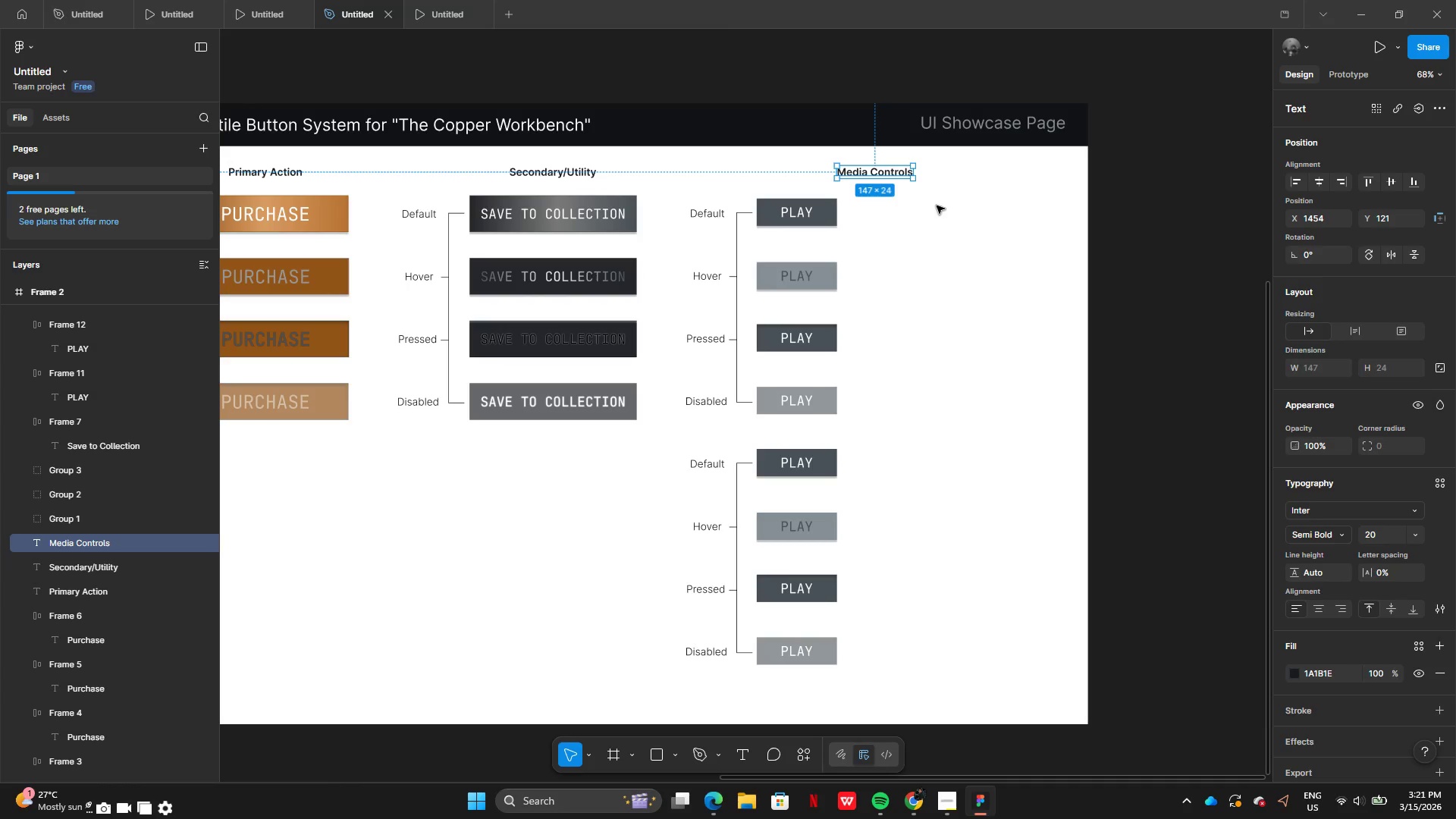 
double_click([937, 203])
 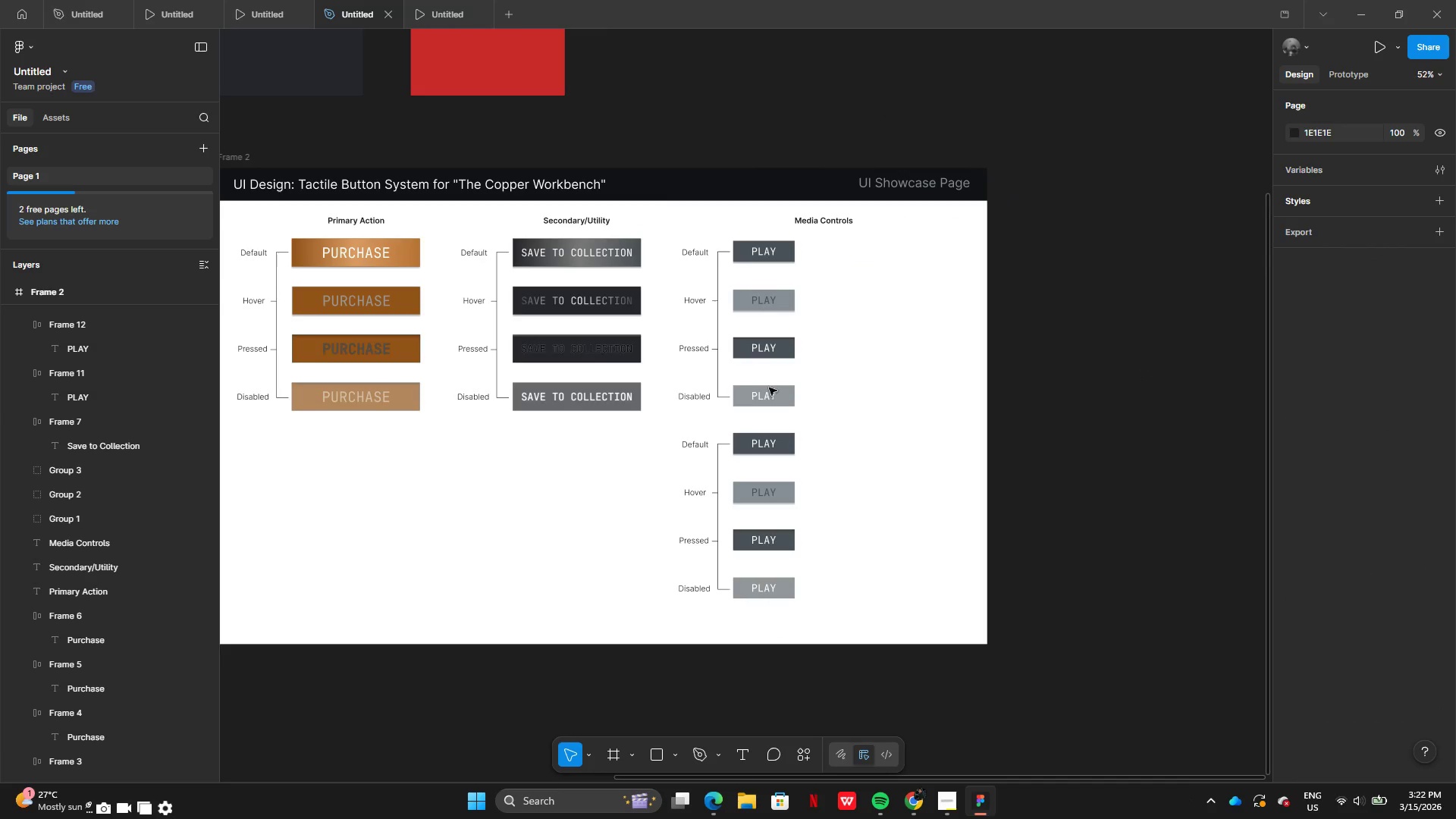 
wait(5.38)
 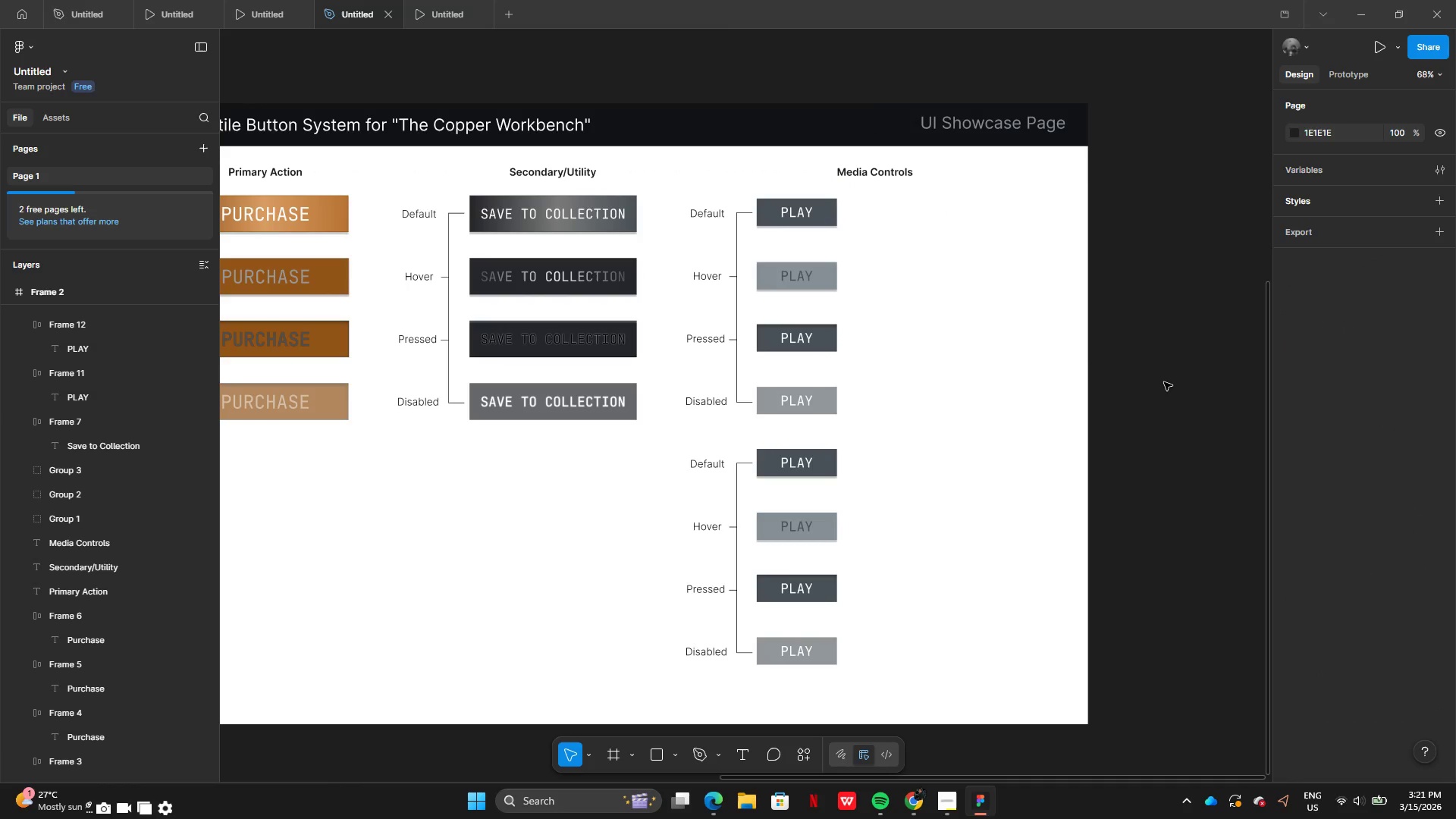 
left_click([755, 495])
 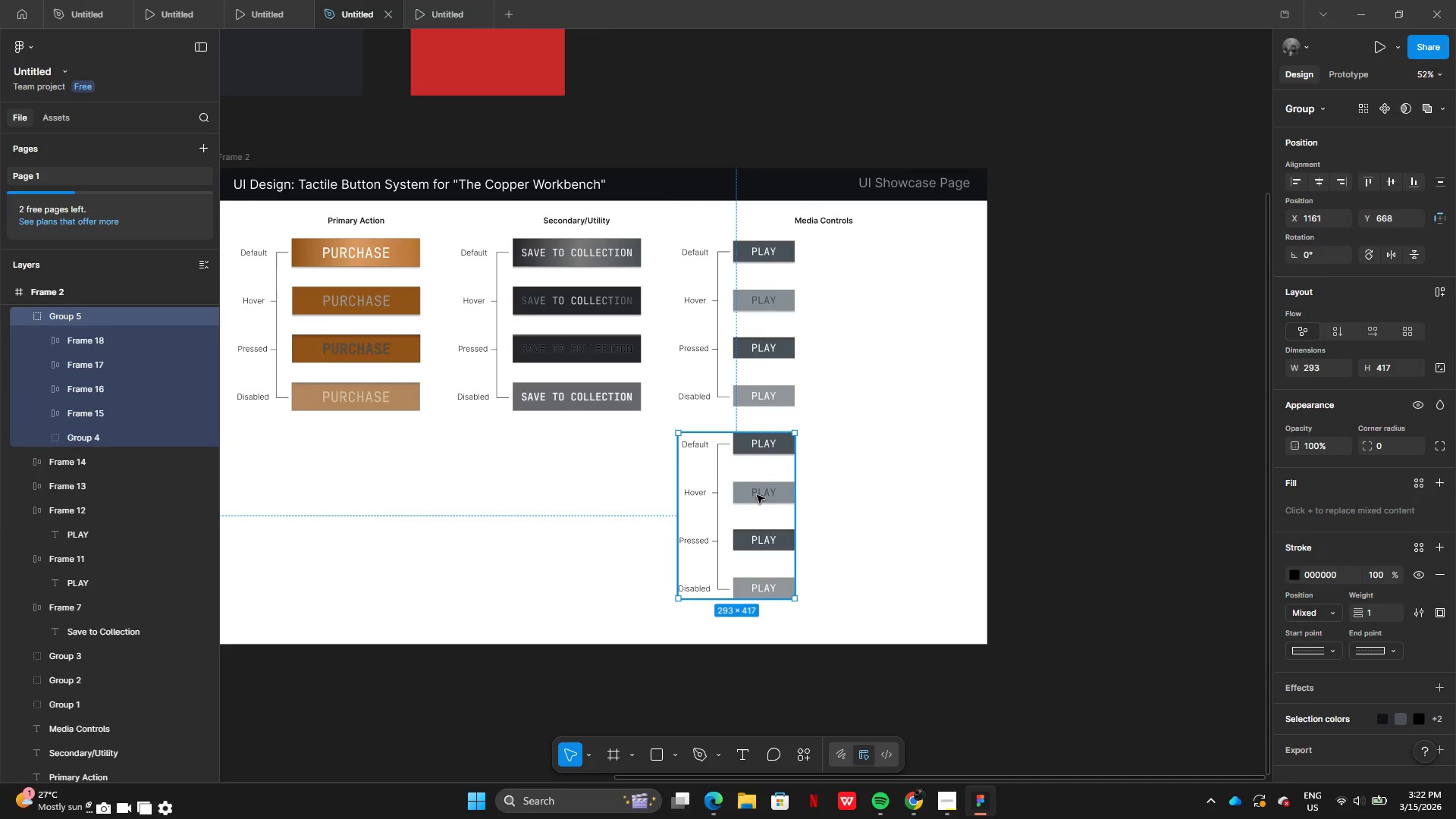 
left_click_drag(start_coordinate=[758, 500], to_coordinate=[898, 308])
 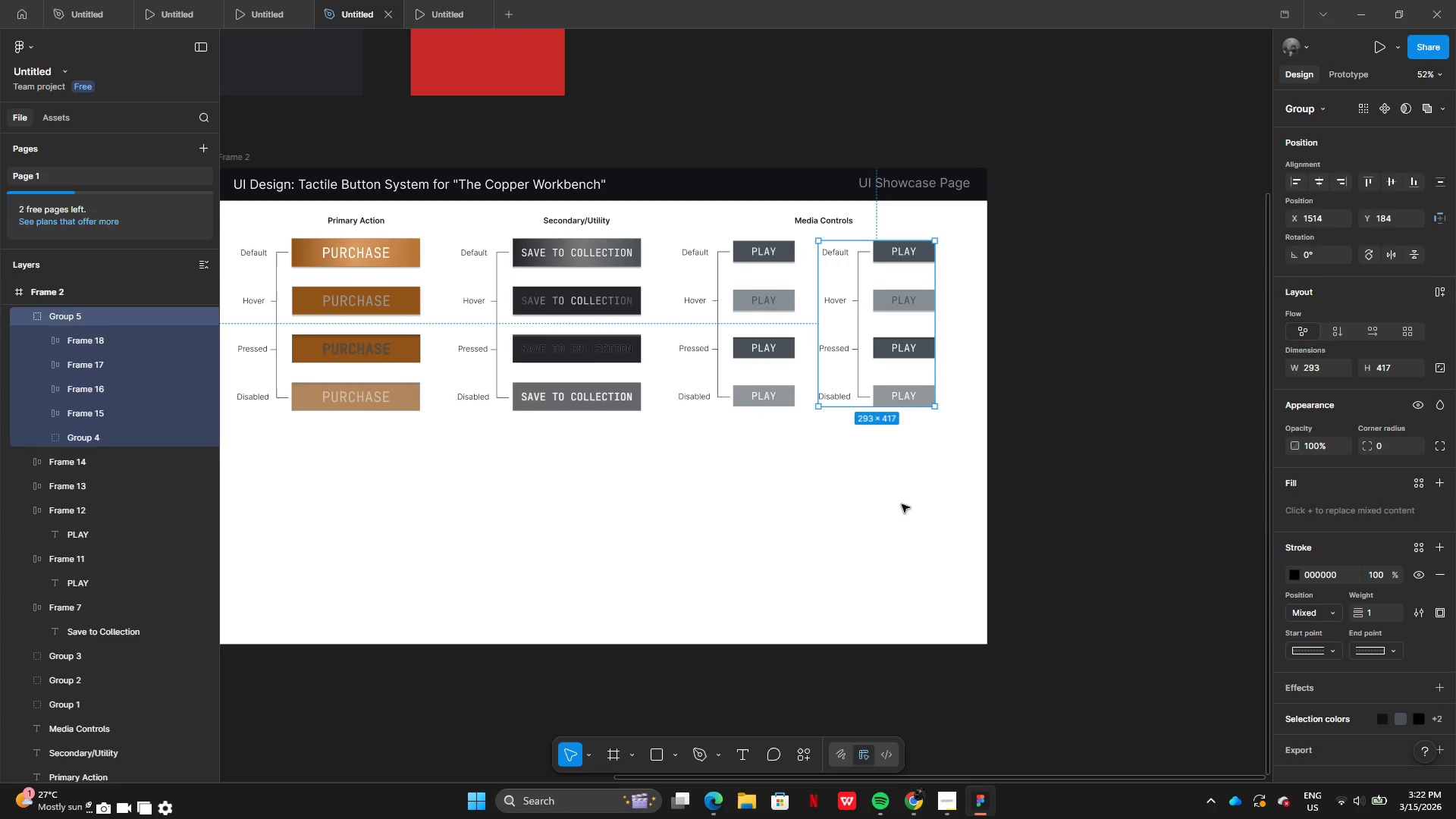 
left_click([902, 504])
 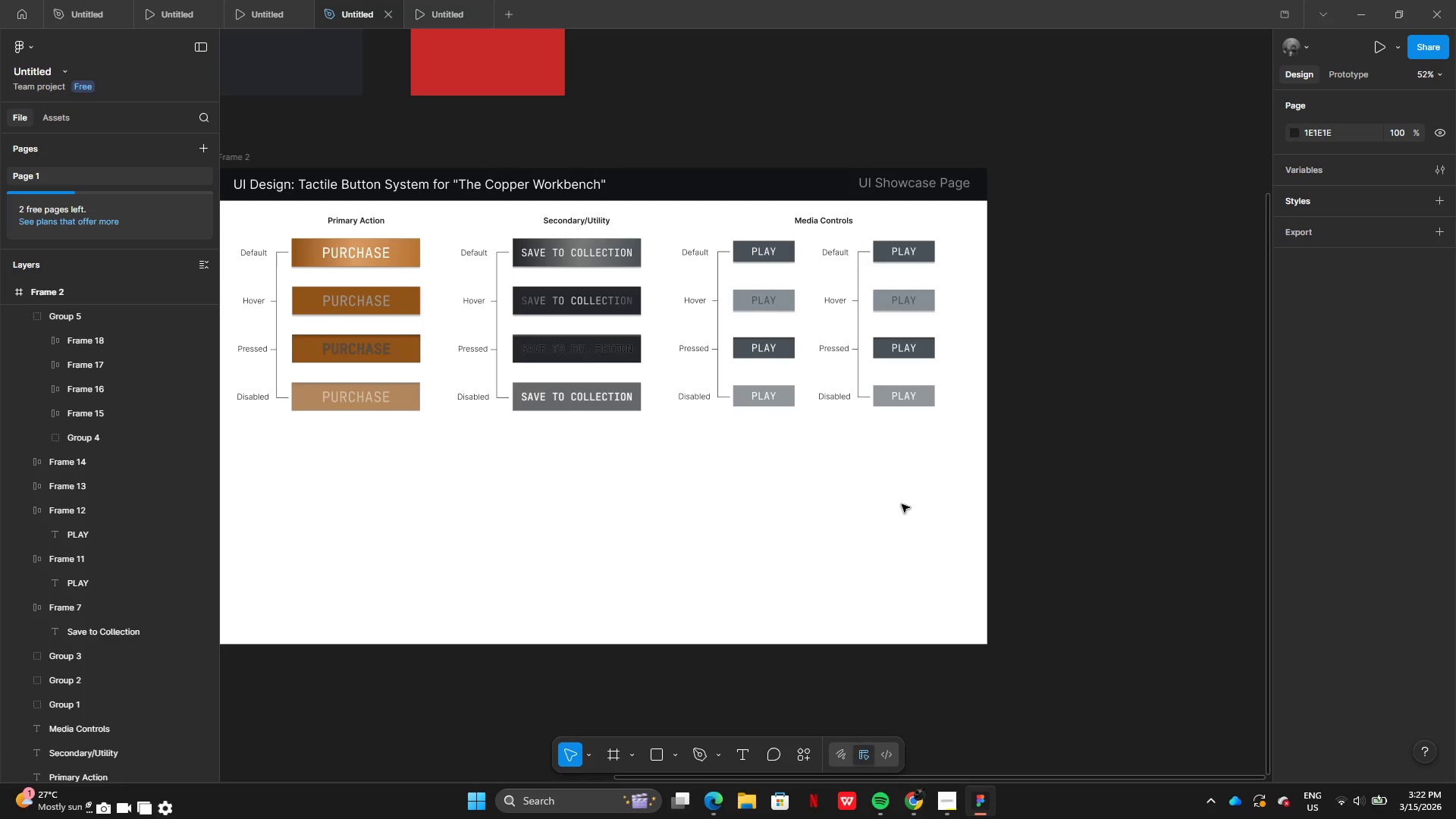 
wait(14.94)
 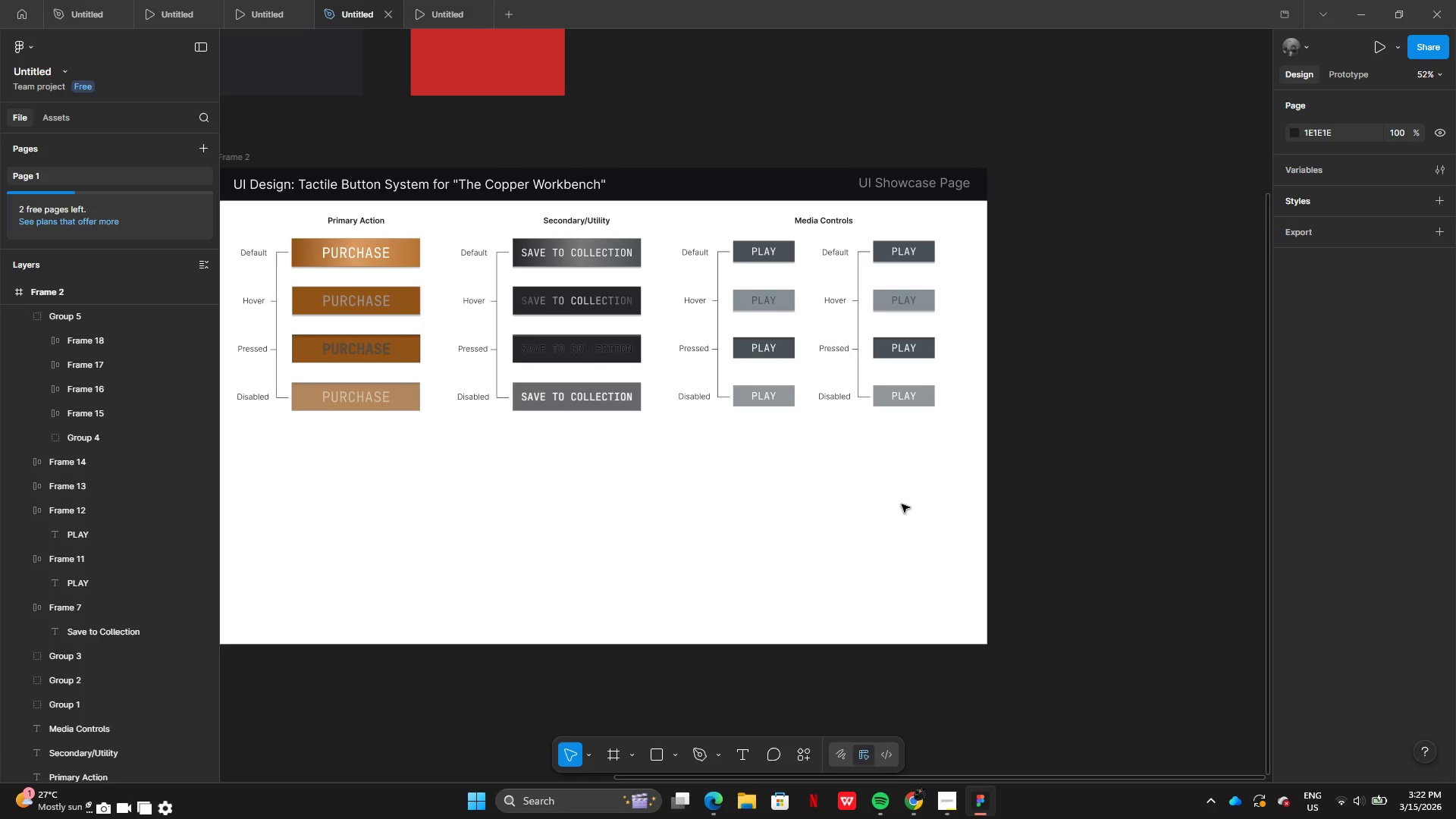 
left_click_drag(start_coordinate=[972, 397], to_coordinate=[1166, 403])
 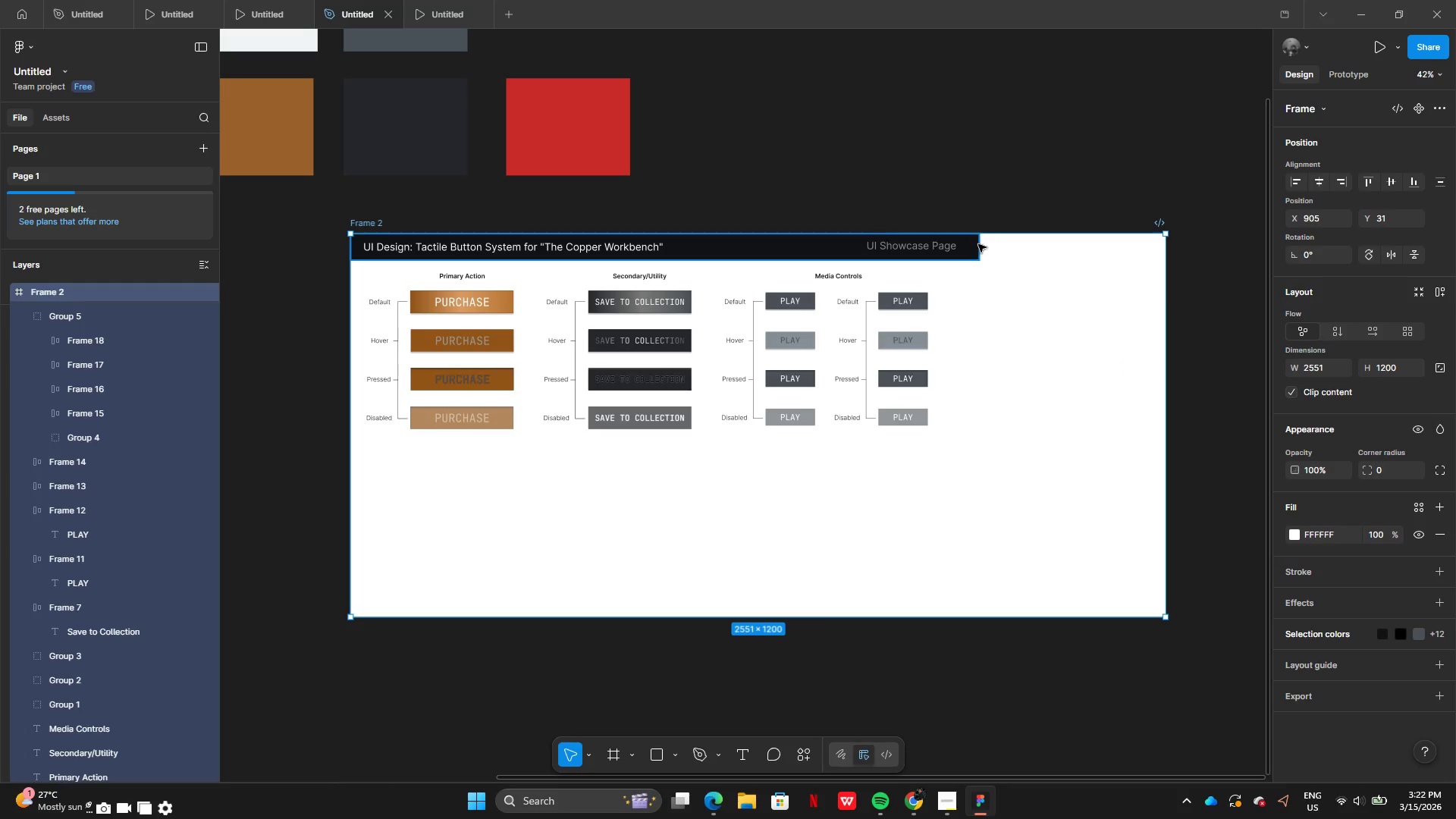 
left_click([976, 246])
 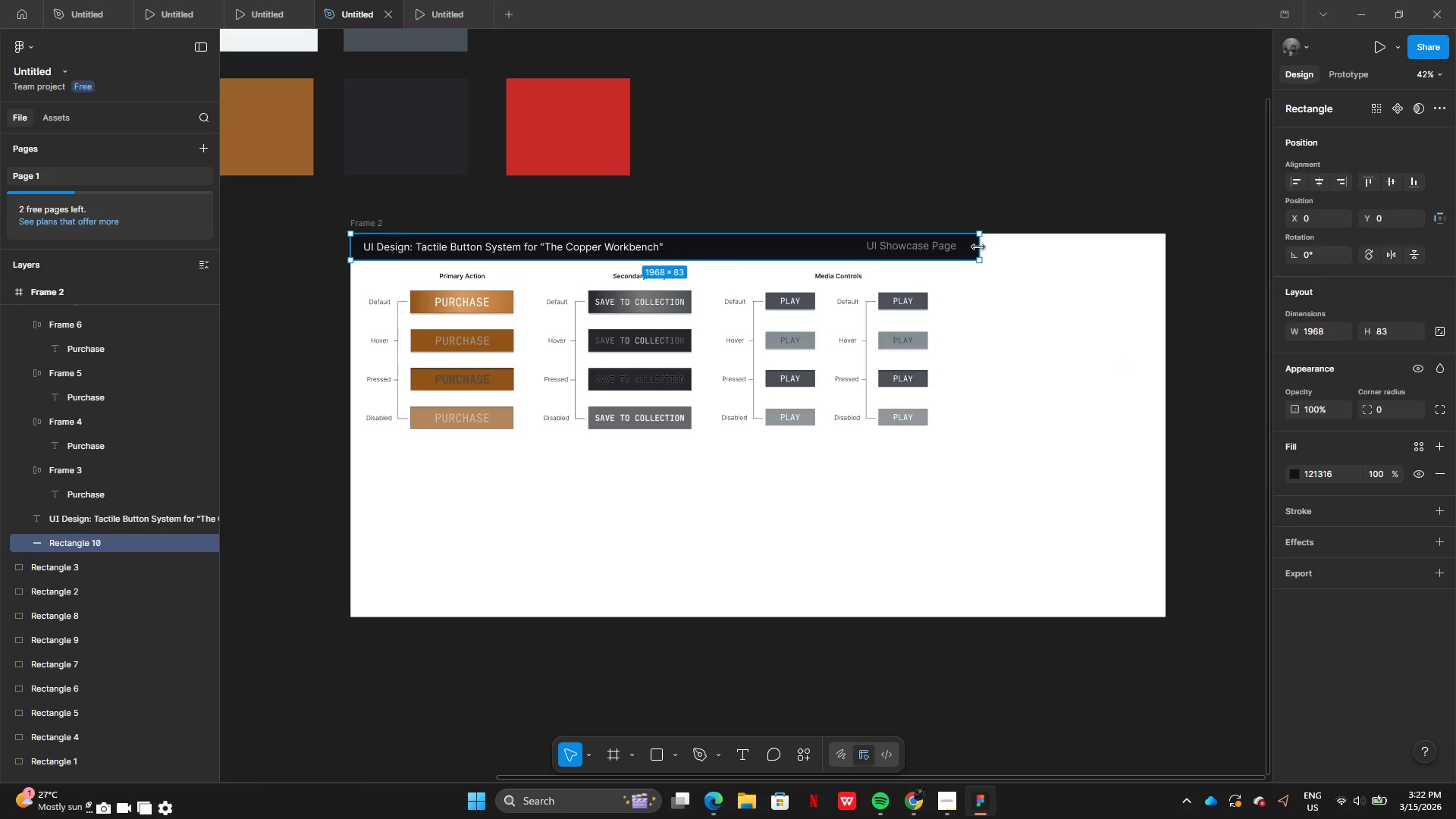 
left_click_drag(start_coordinate=[981, 249], to_coordinate=[1168, 256])
 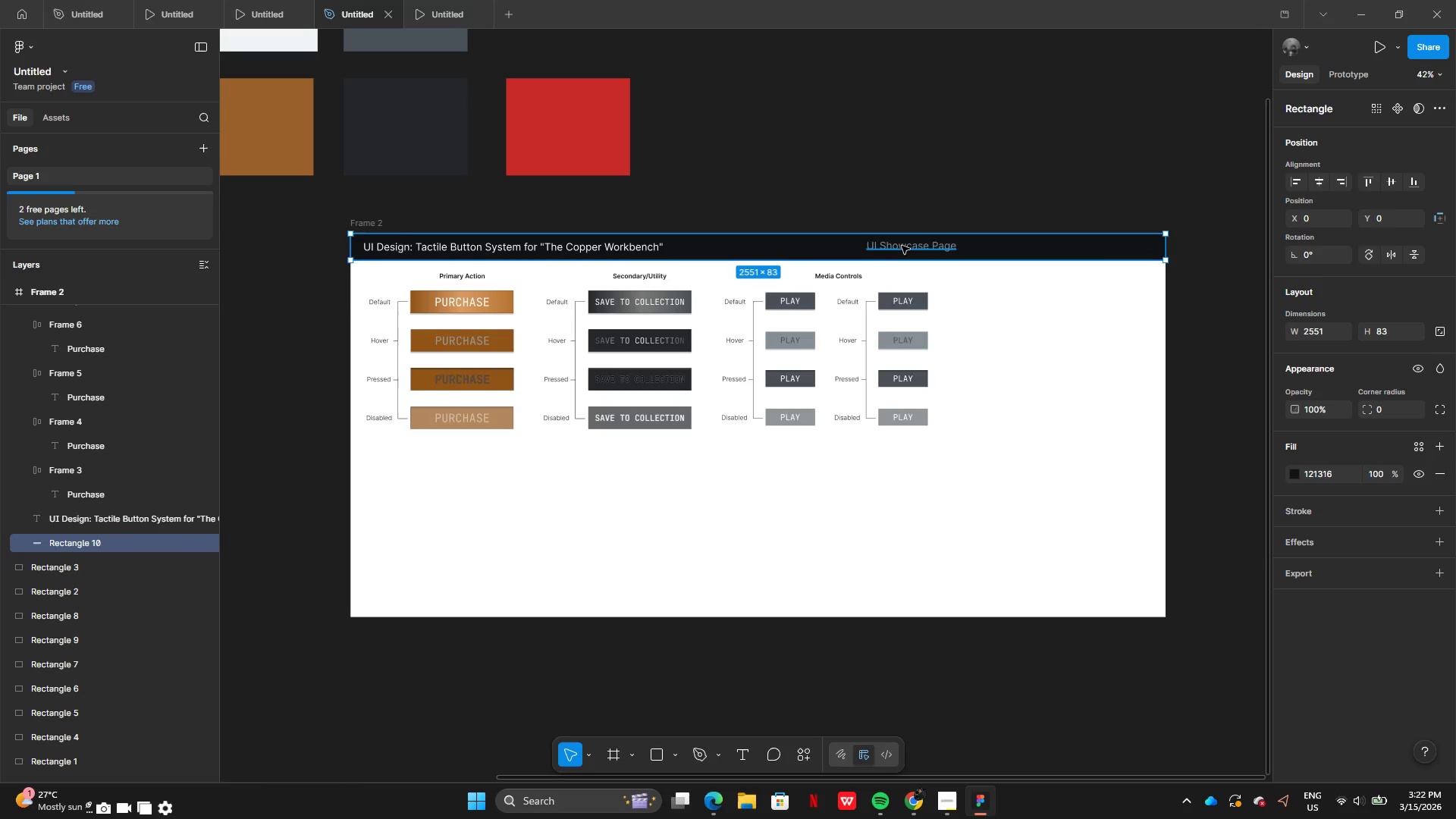 
left_click([902, 245])
 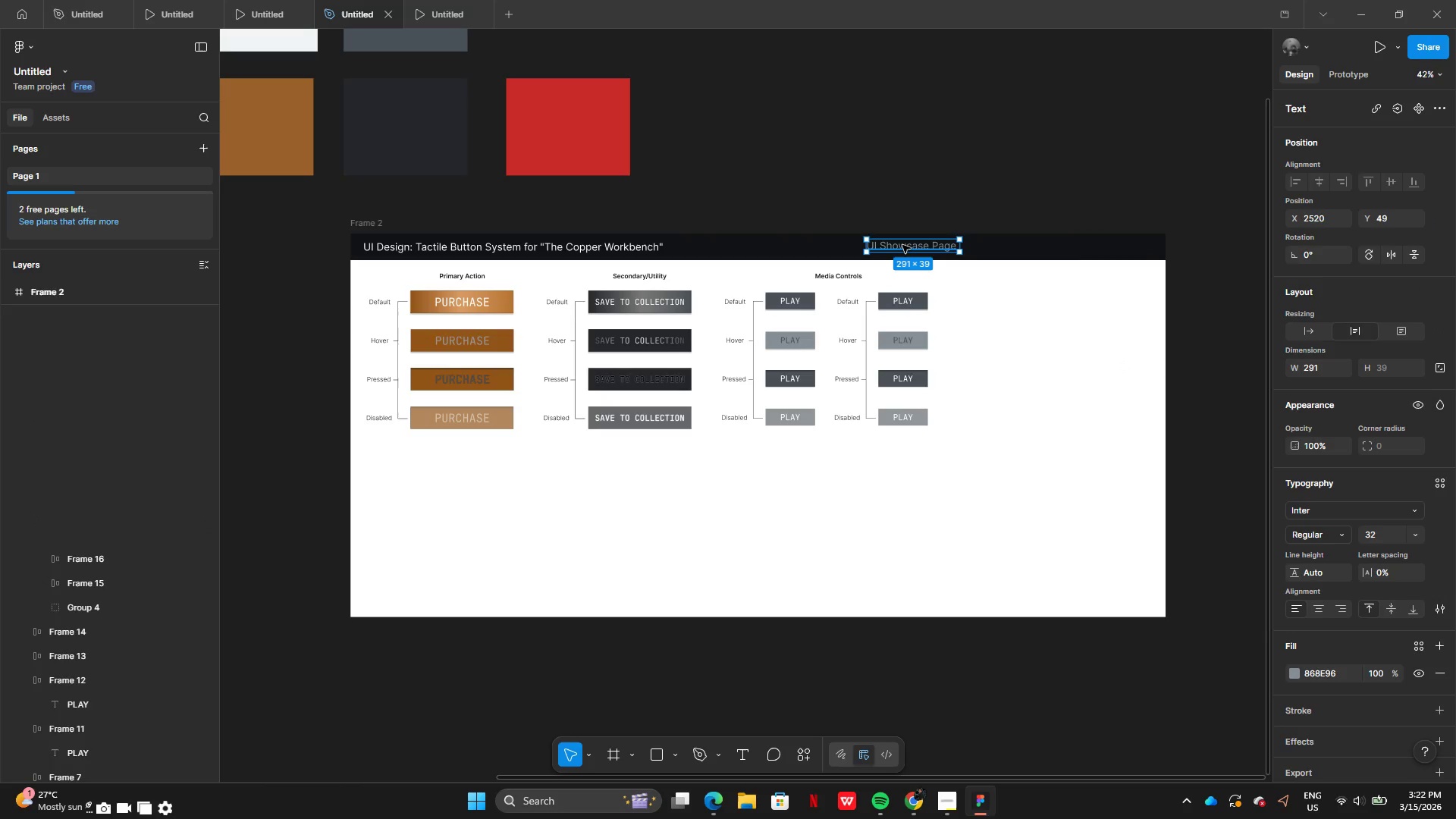 
left_click_drag(start_coordinate=[902, 245], to_coordinate=[1095, 245])
 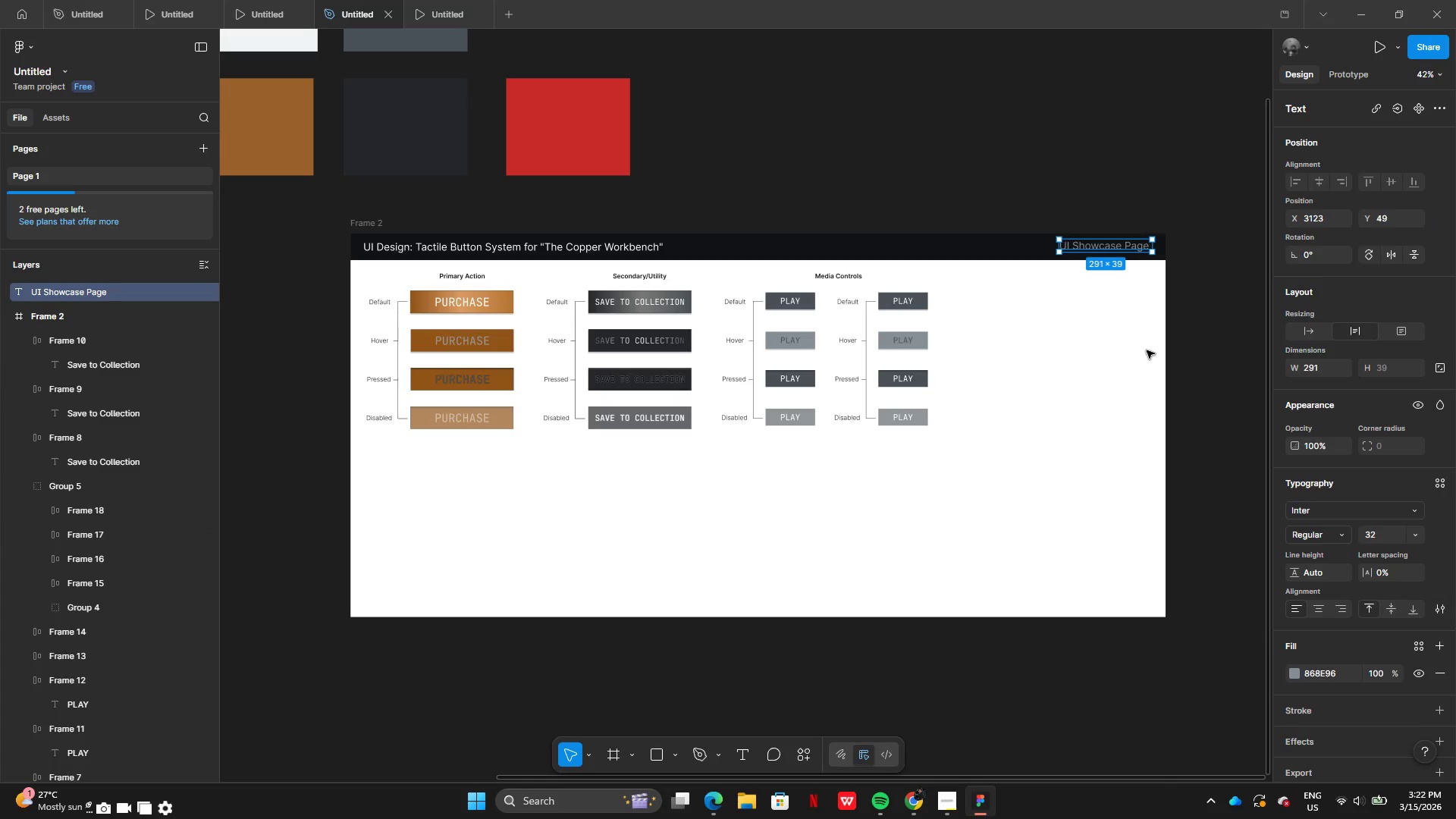 
left_click([1147, 350])
 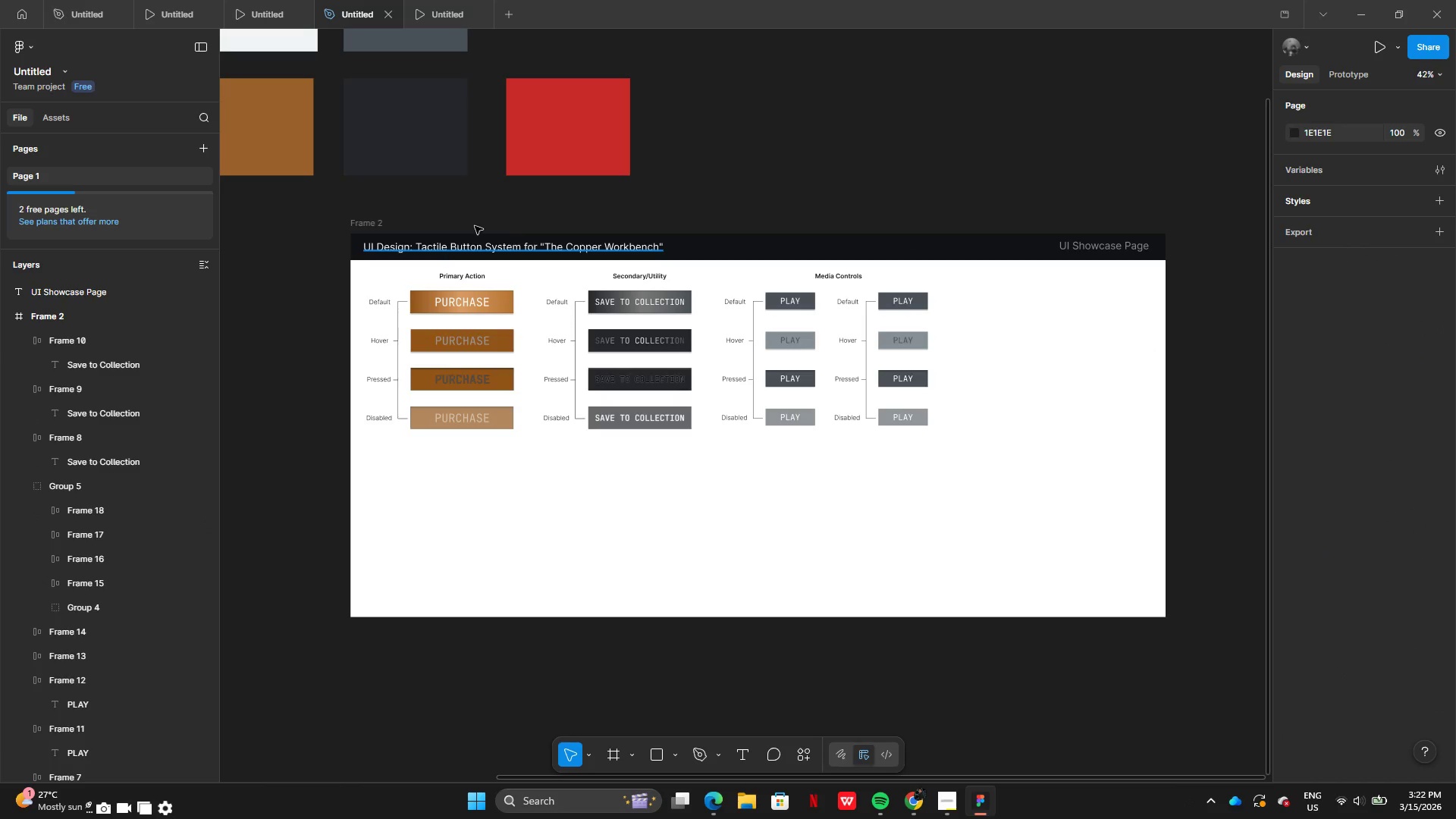 
left_click([378, 225])
 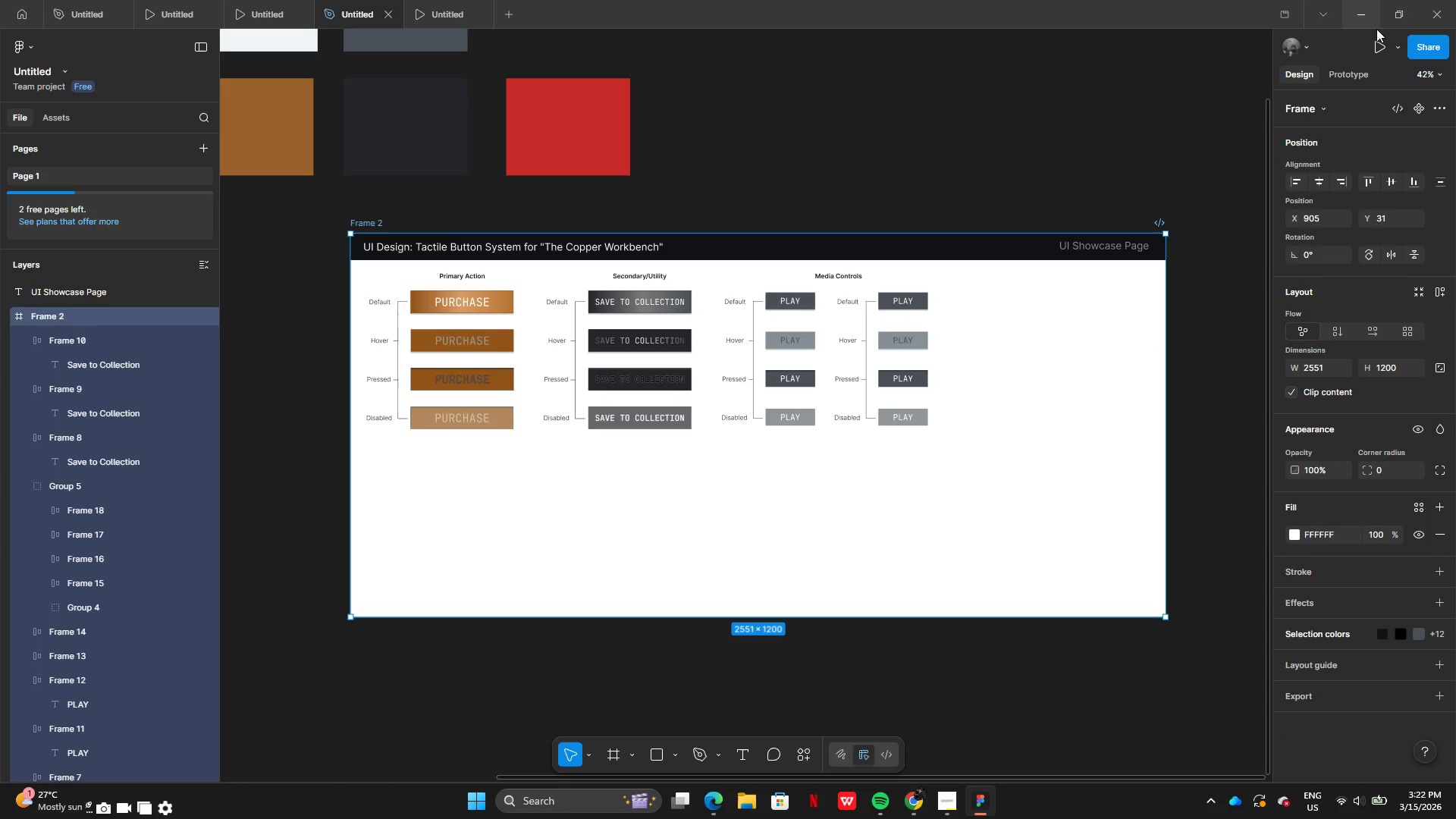 
left_click([1374, 42])
 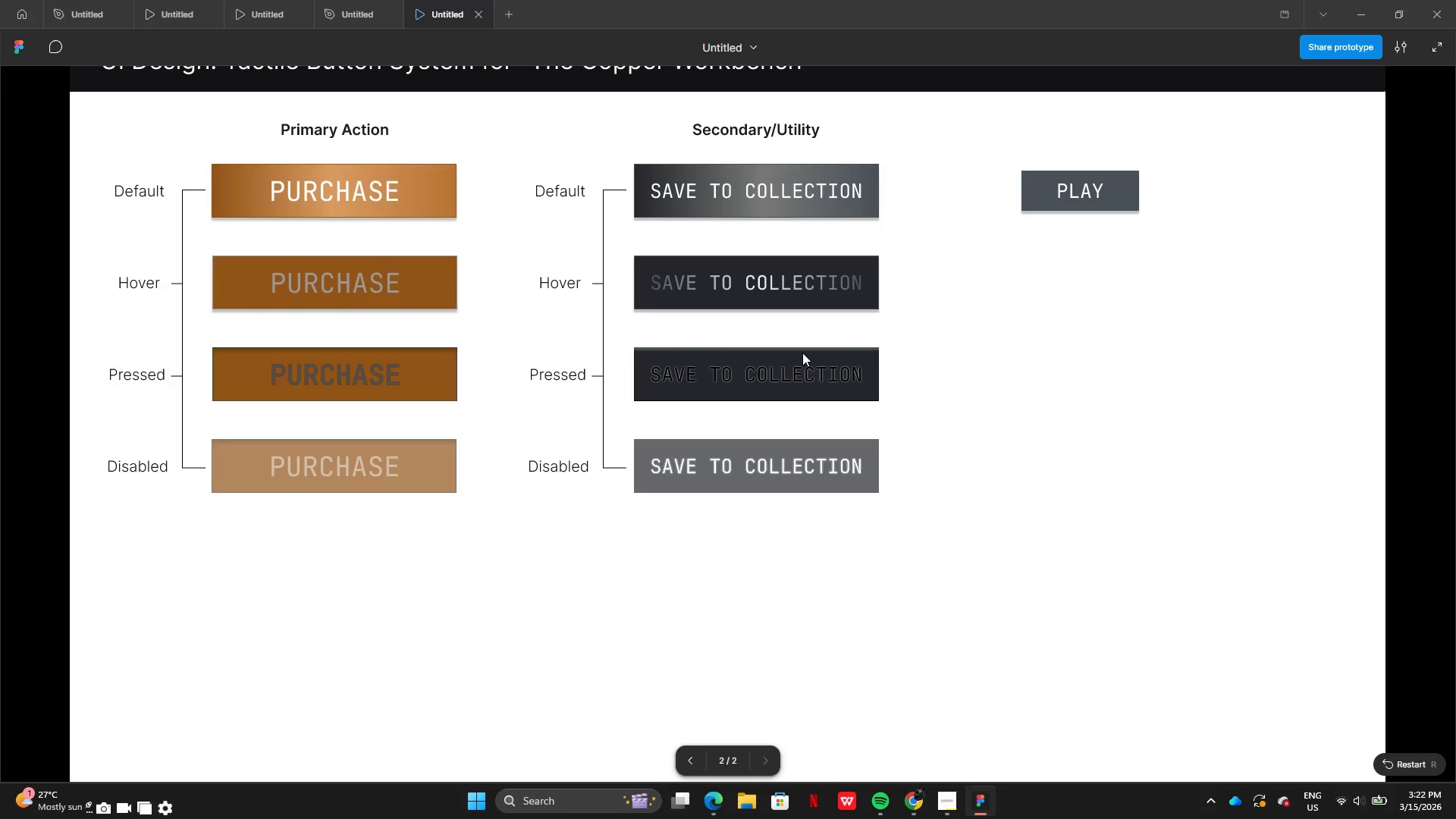 
key(ArrowLeft)
 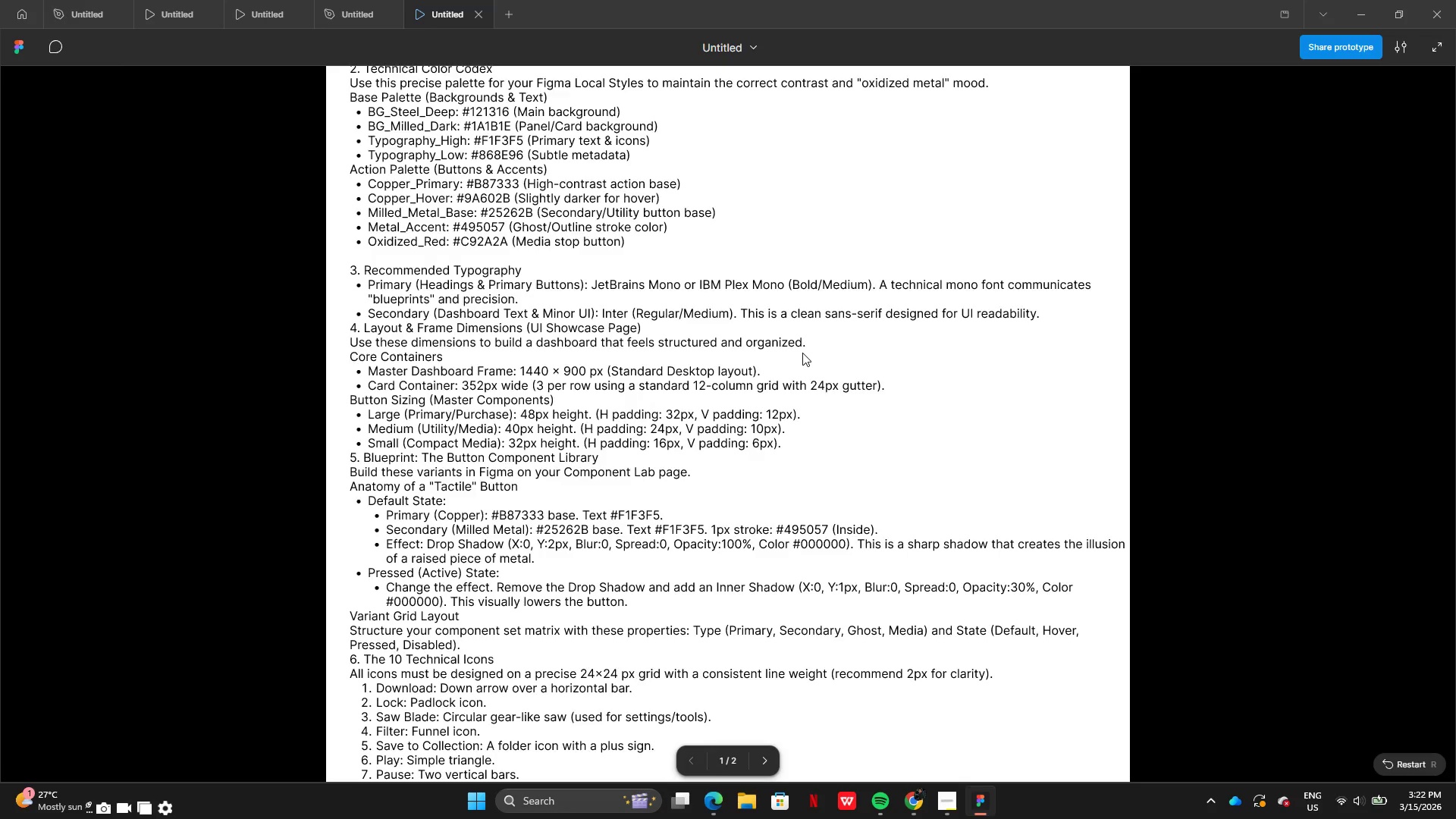 
key(ArrowRight)
 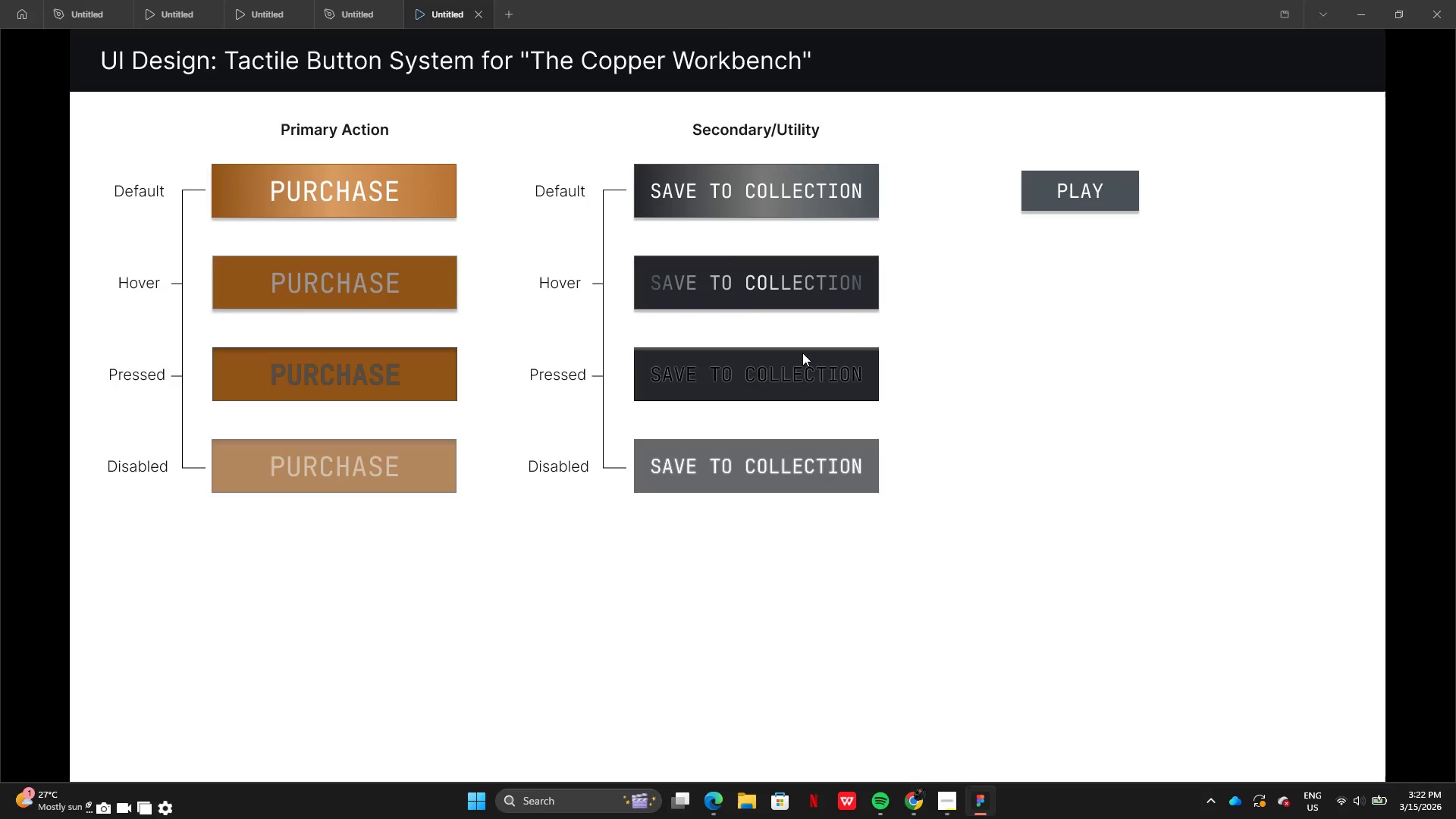 
key(ArrowRight)
 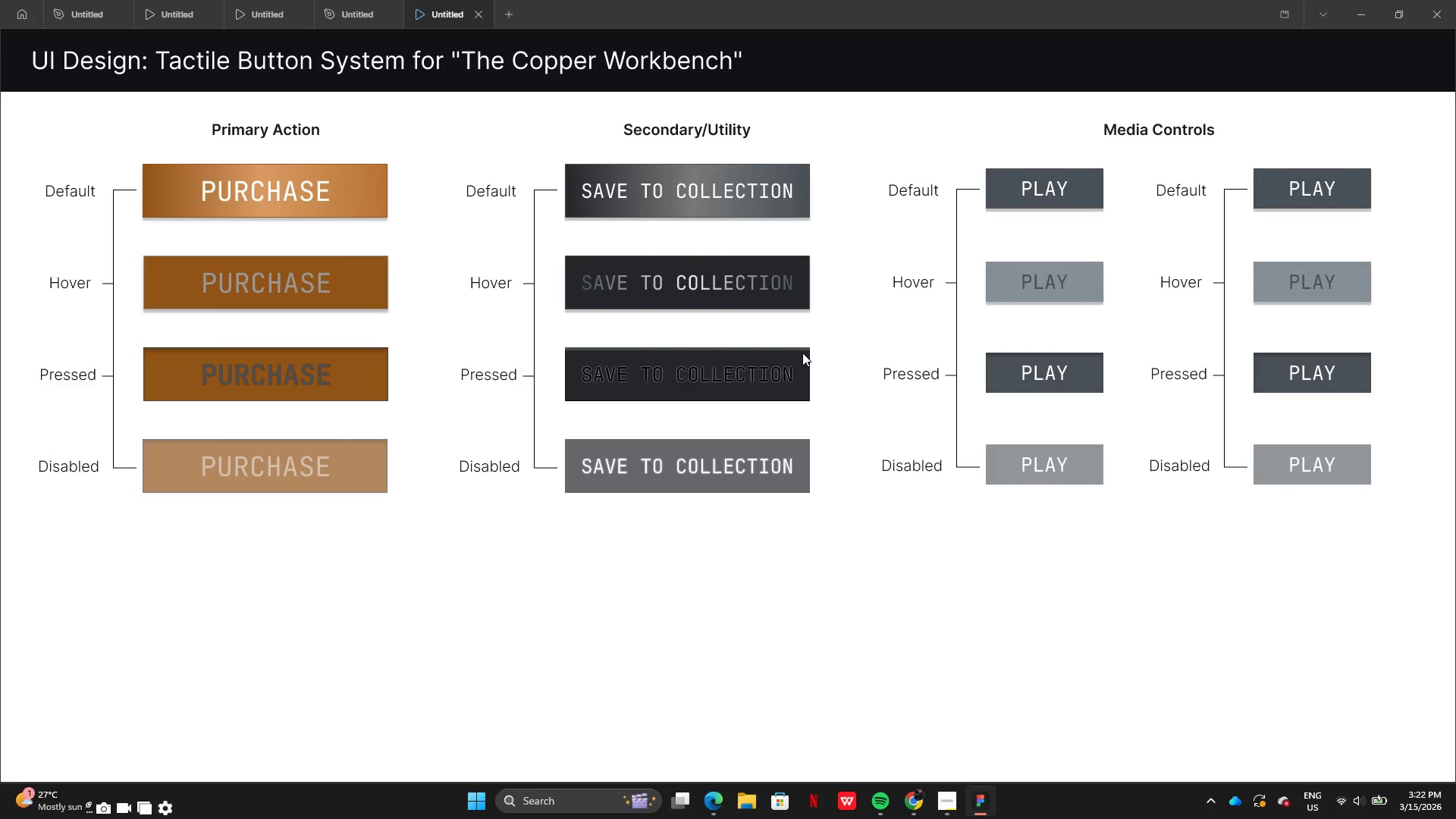 
wait(7.84)
 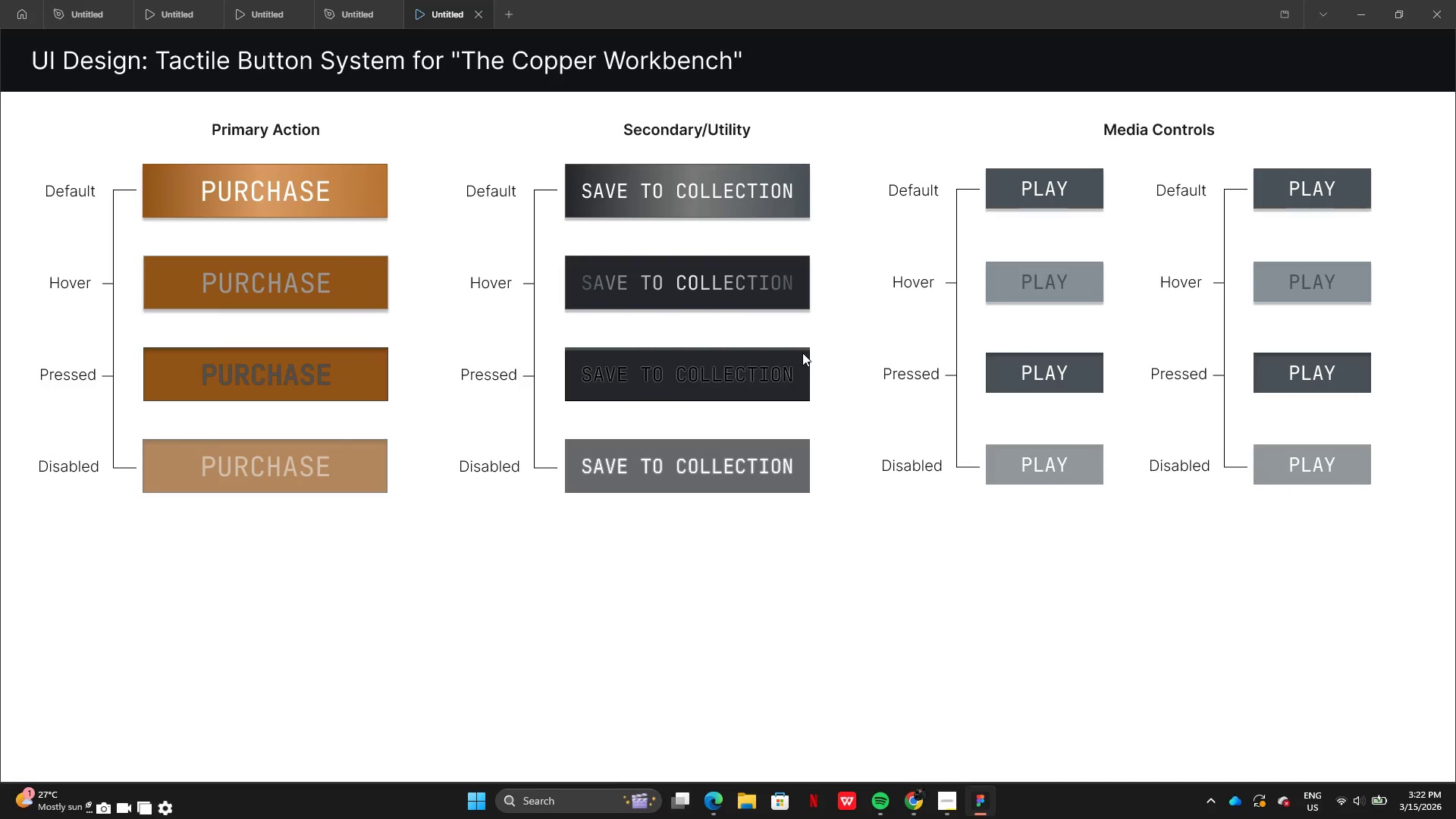 
left_click([351, 8])
 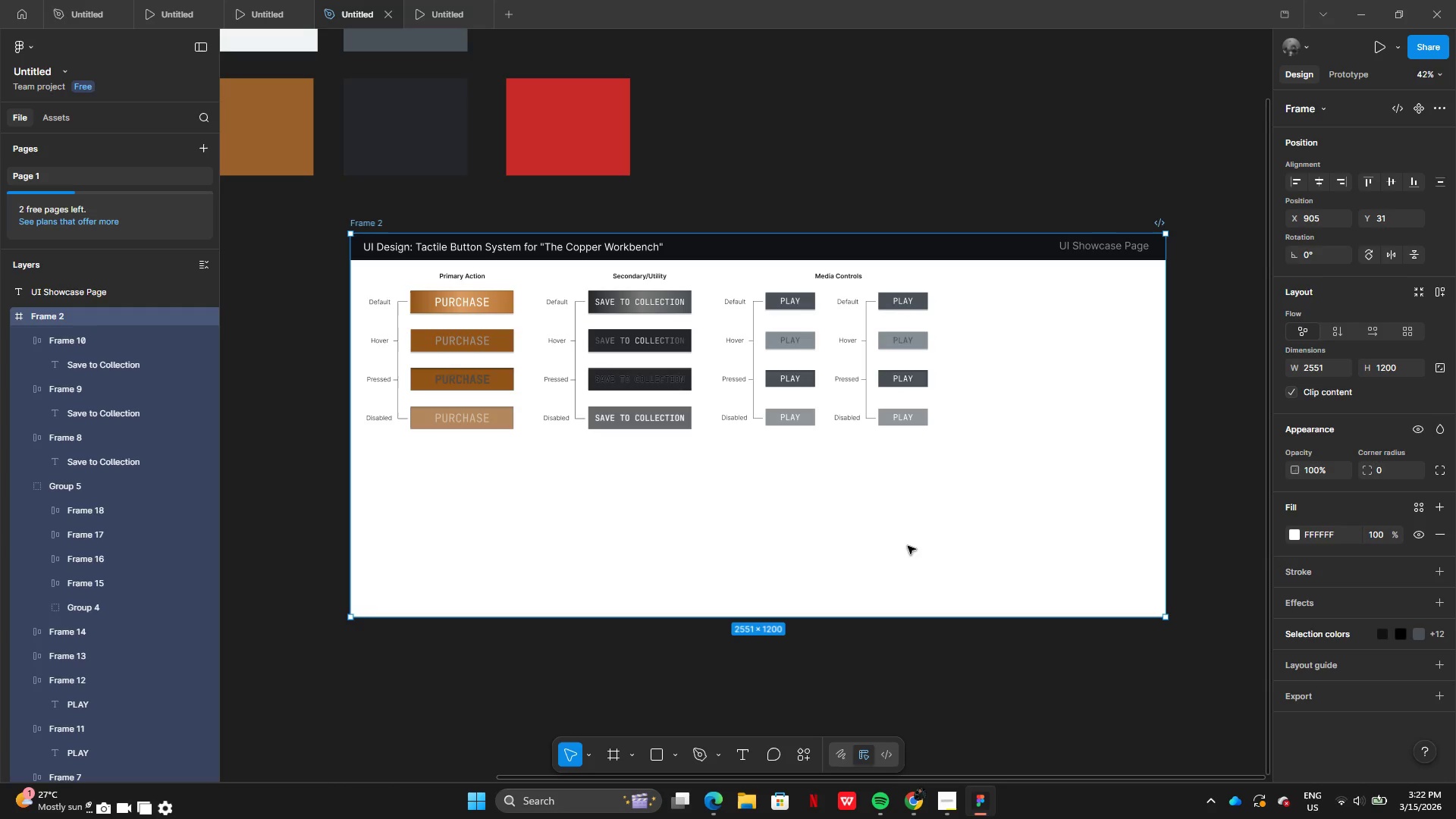 
left_click([912, 546])
 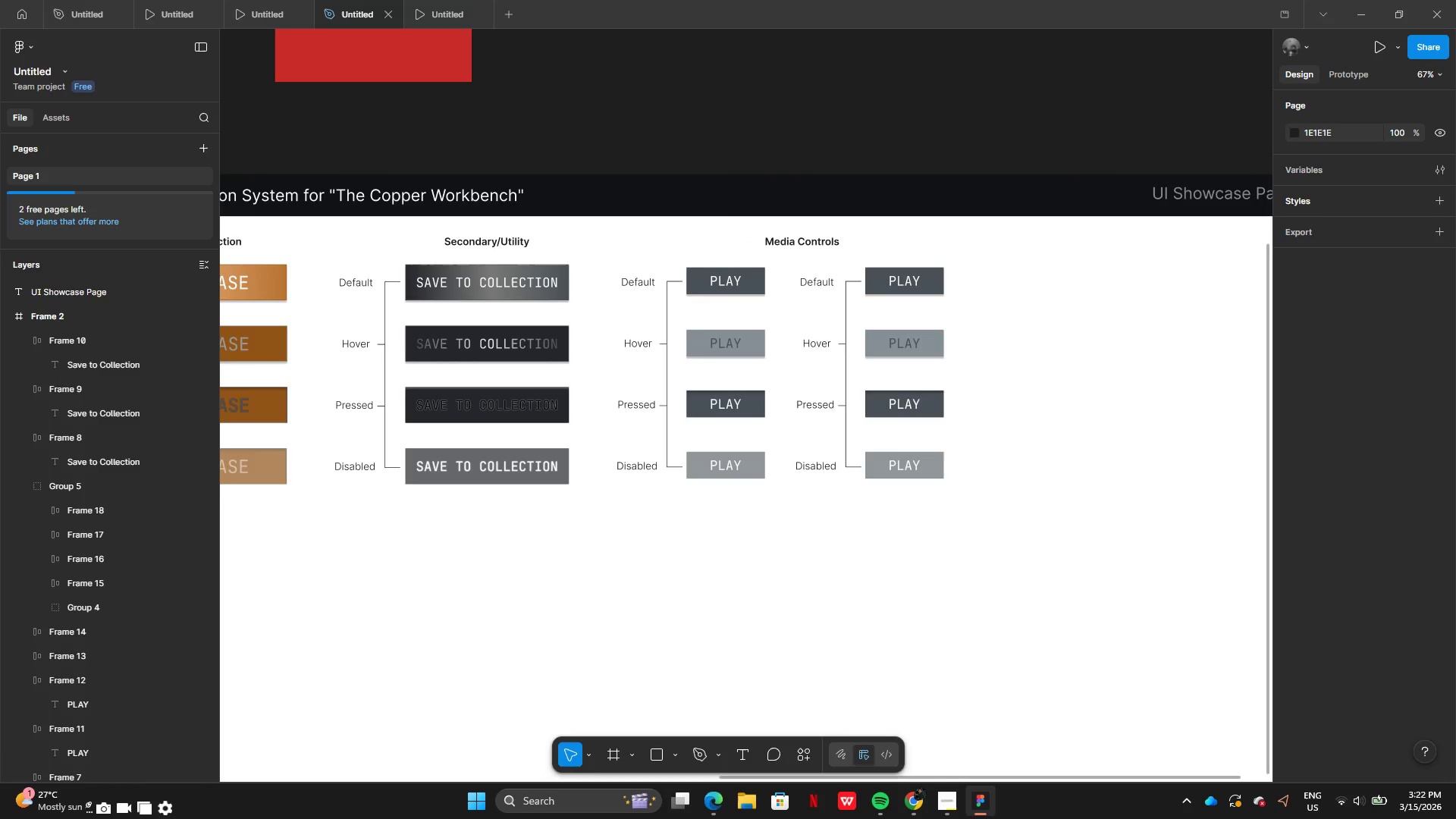 
left_click([952, 804])